 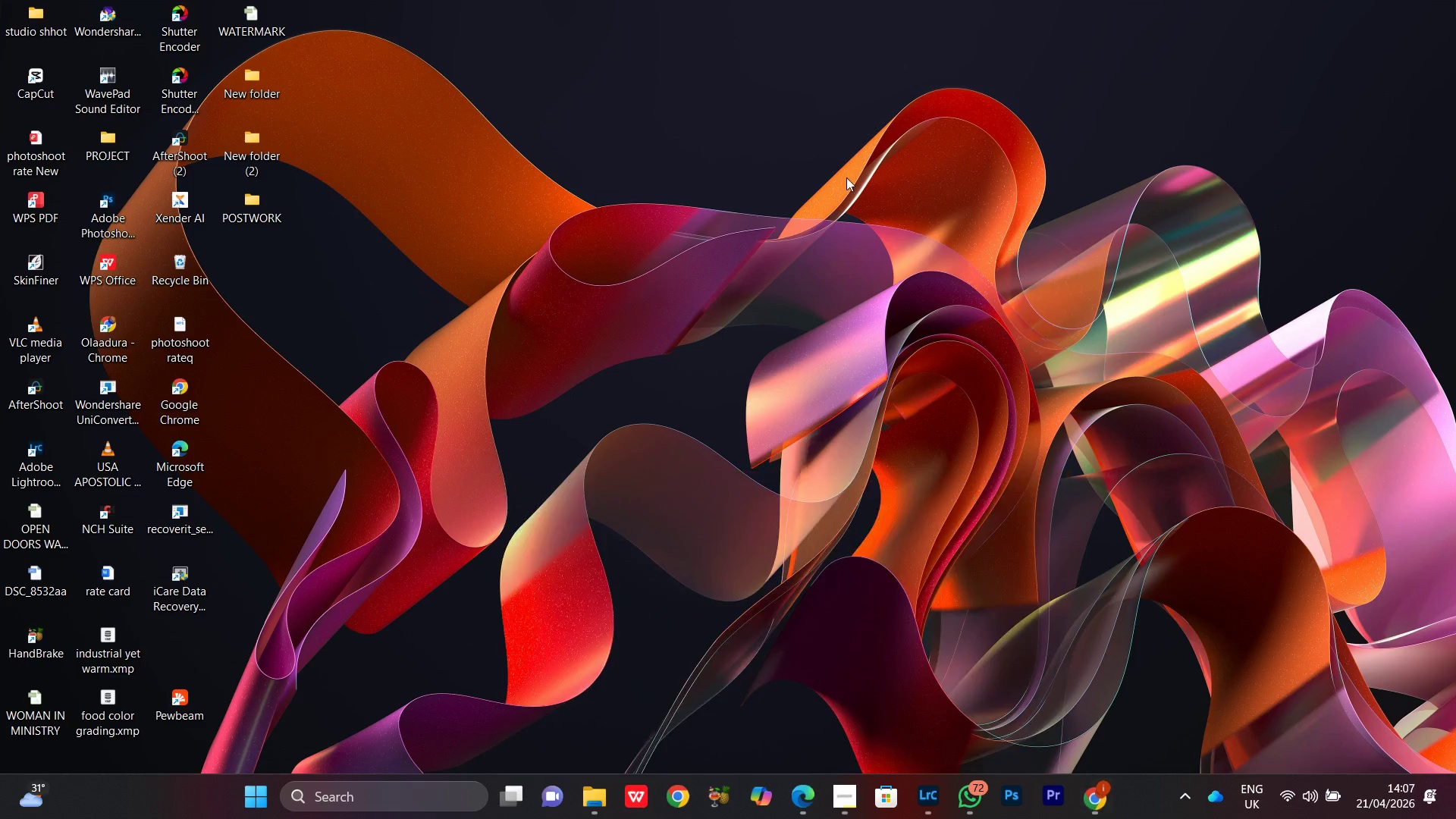 
right_click([603, 224])
 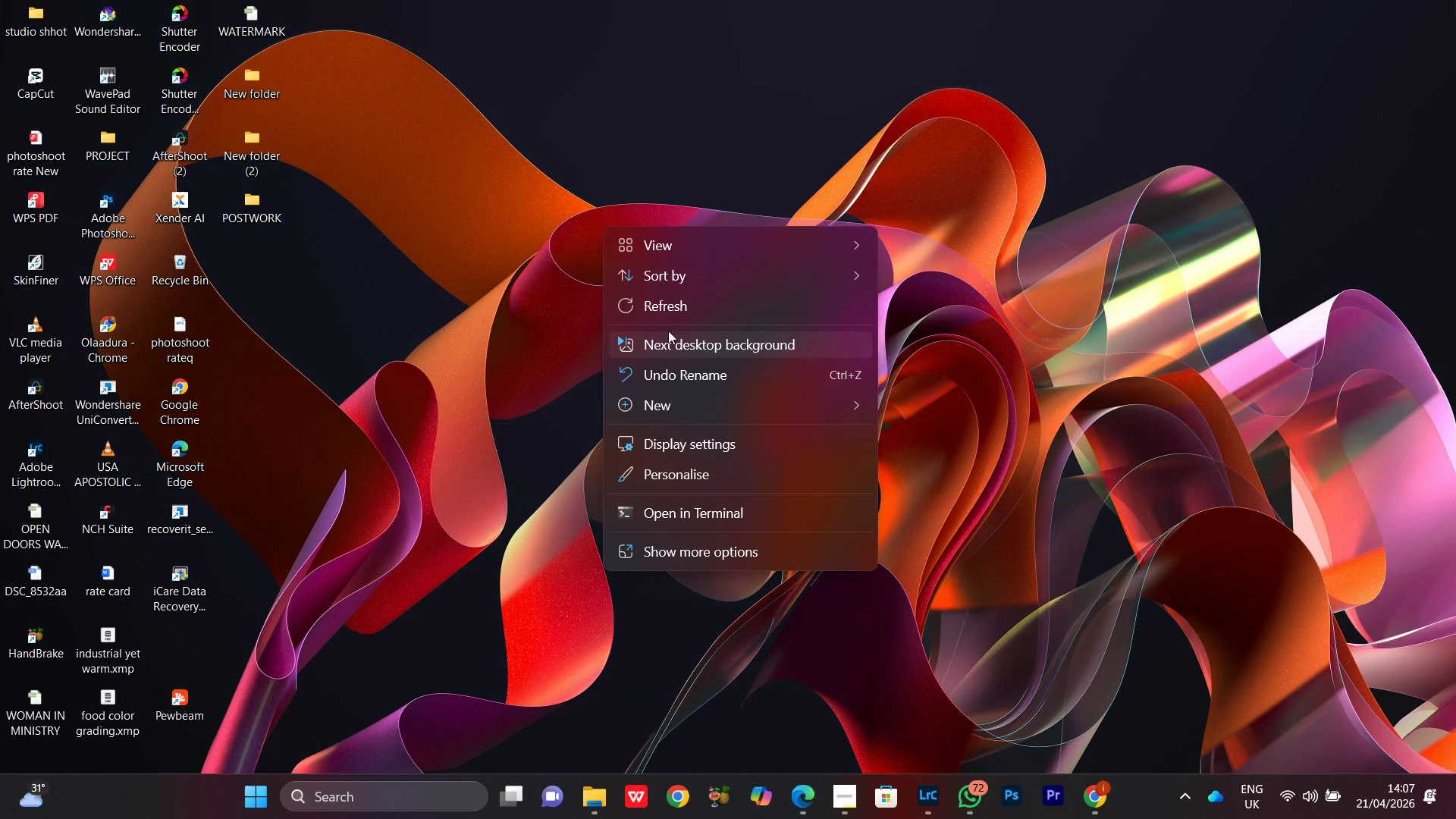 
left_click([670, 313])
 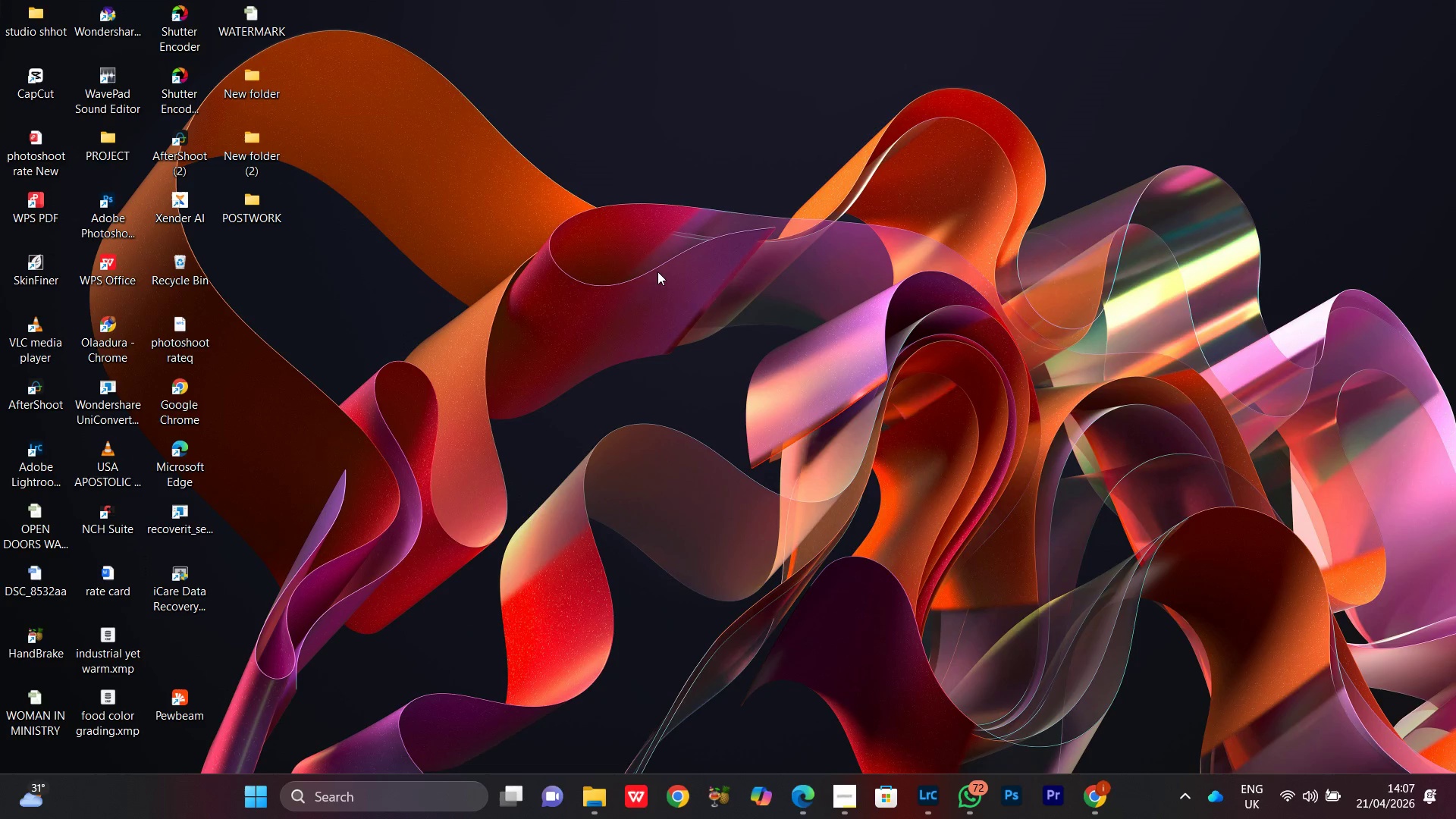 
right_click([656, 271])
 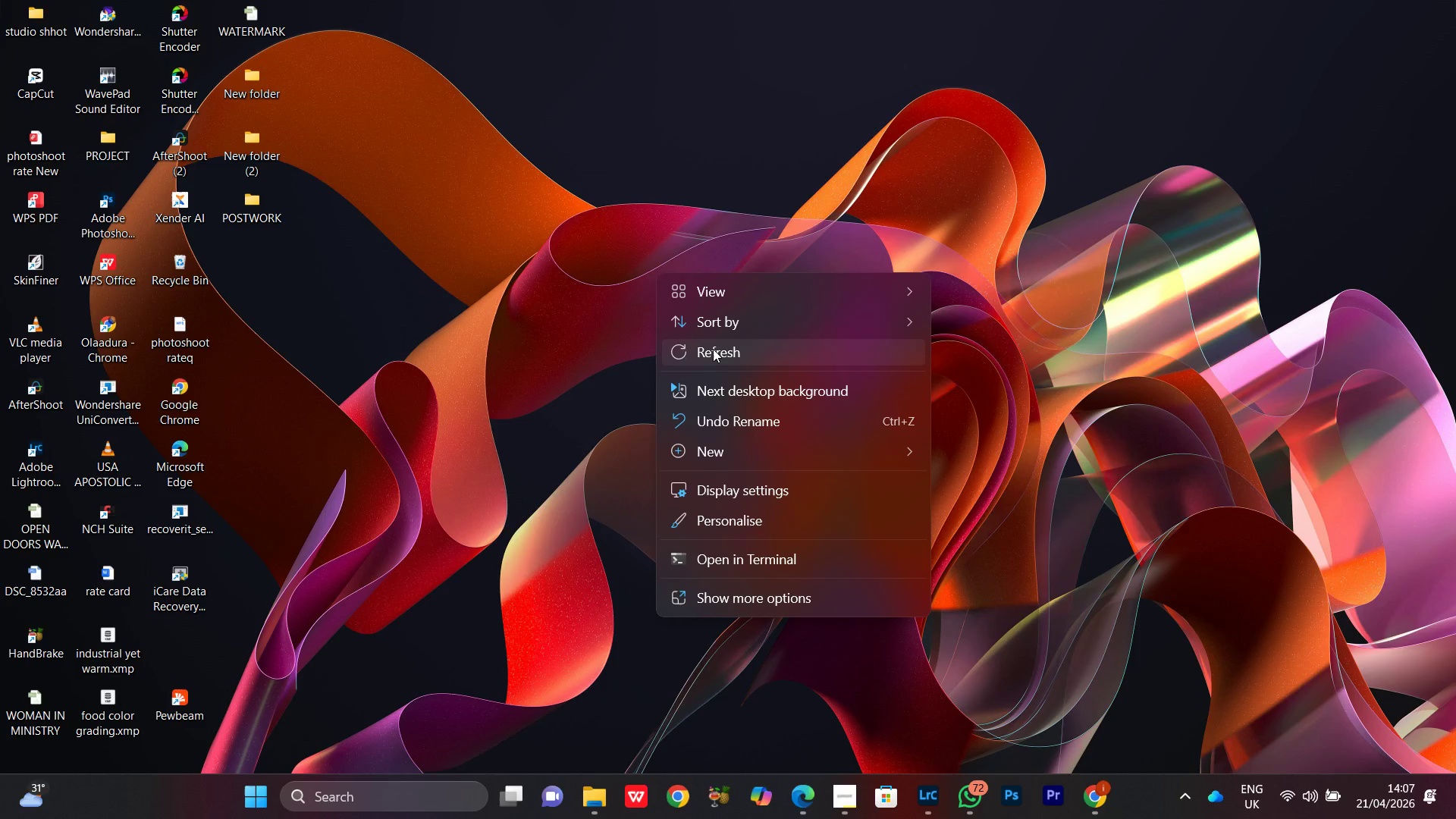 
left_click([713, 349])
 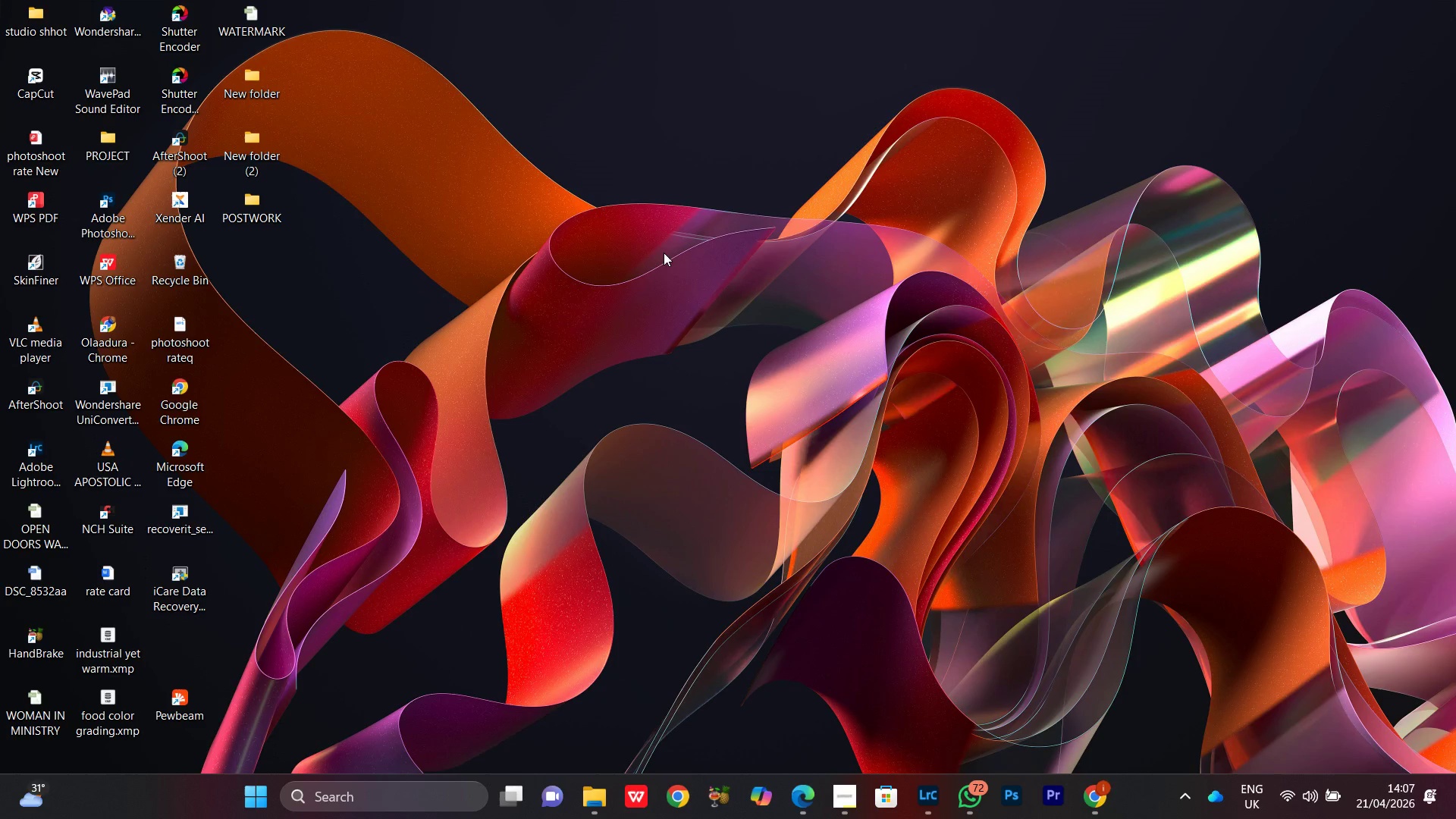 
right_click([663, 253])
 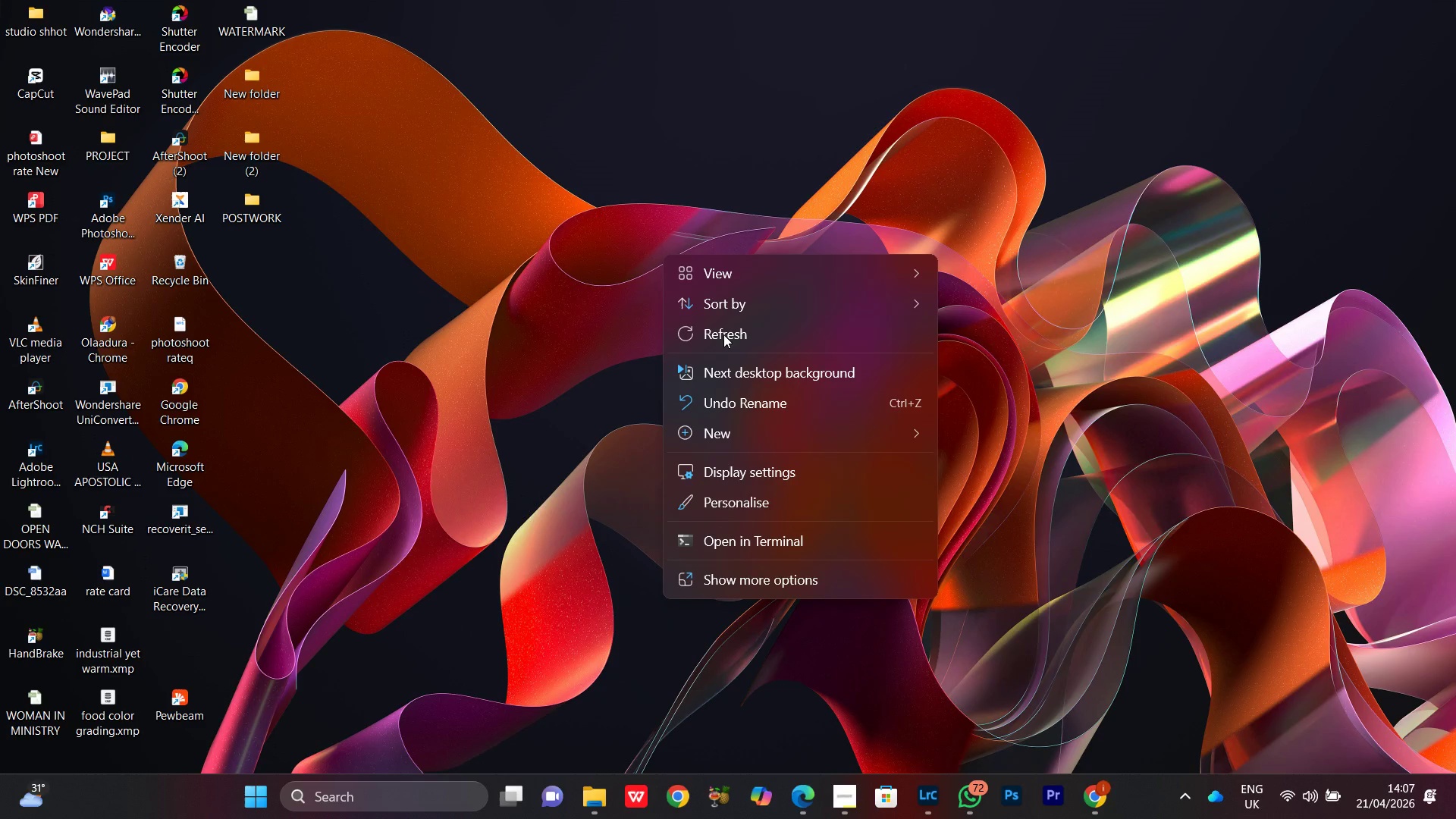 
left_click([723, 334])
 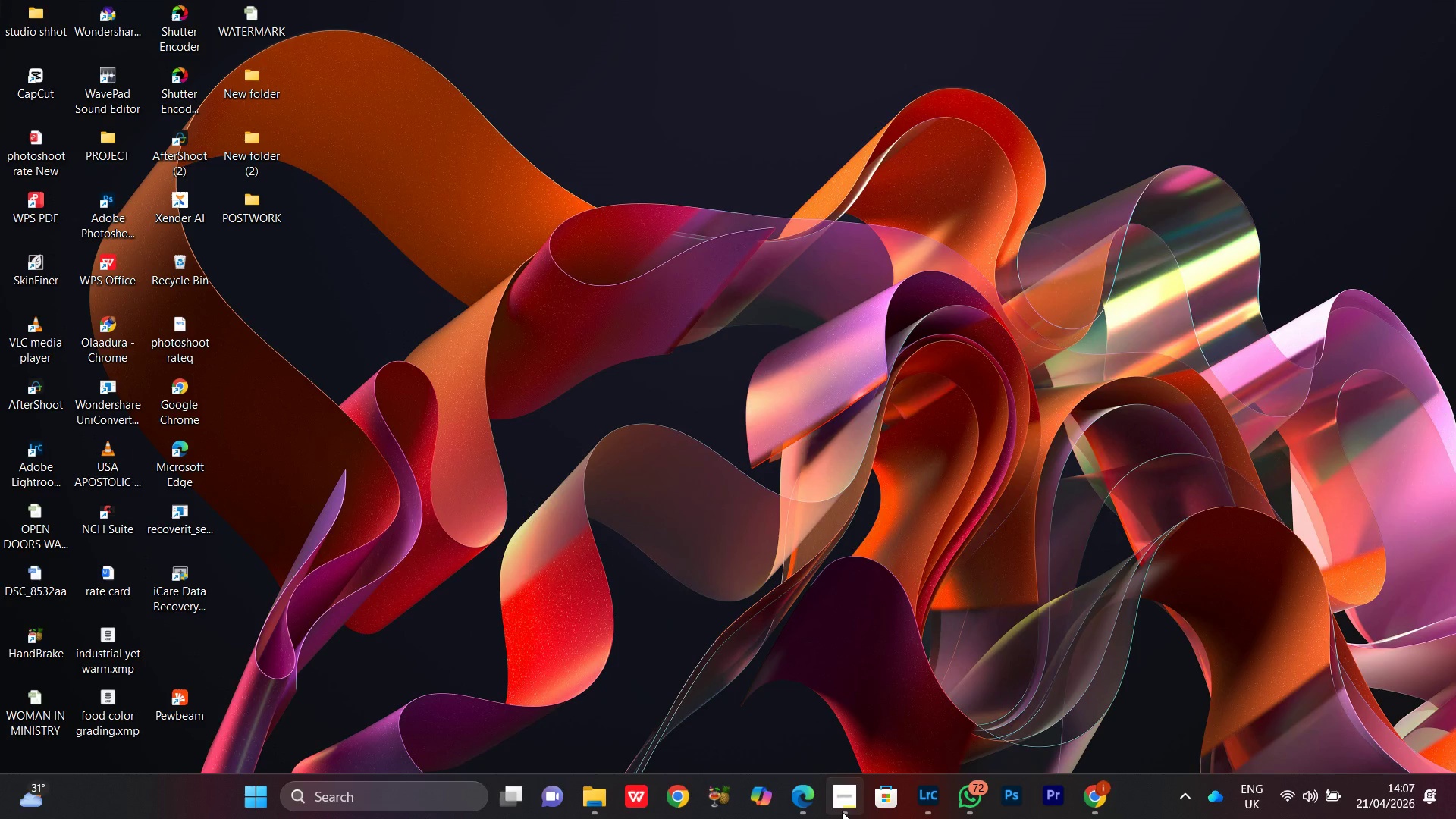 
left_click([842, 812])